 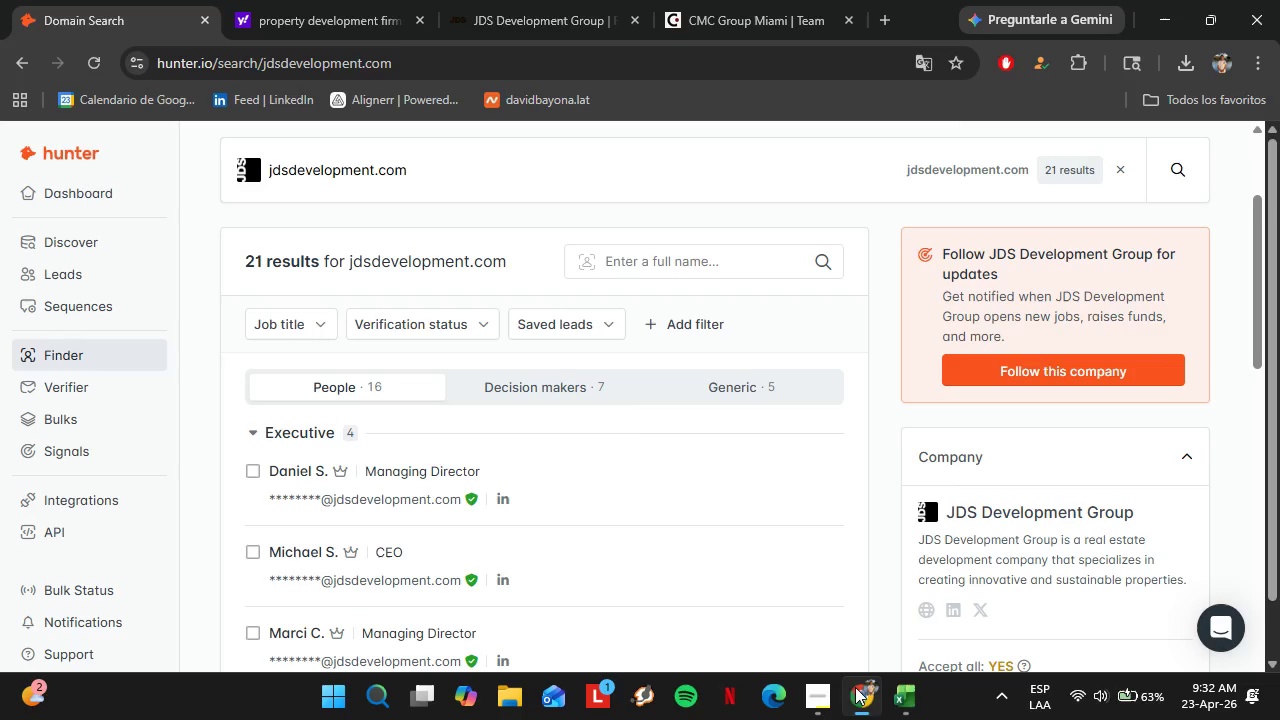 
scroll: coordinate [506, 329], scroll_direction: down, amount: 3.0
 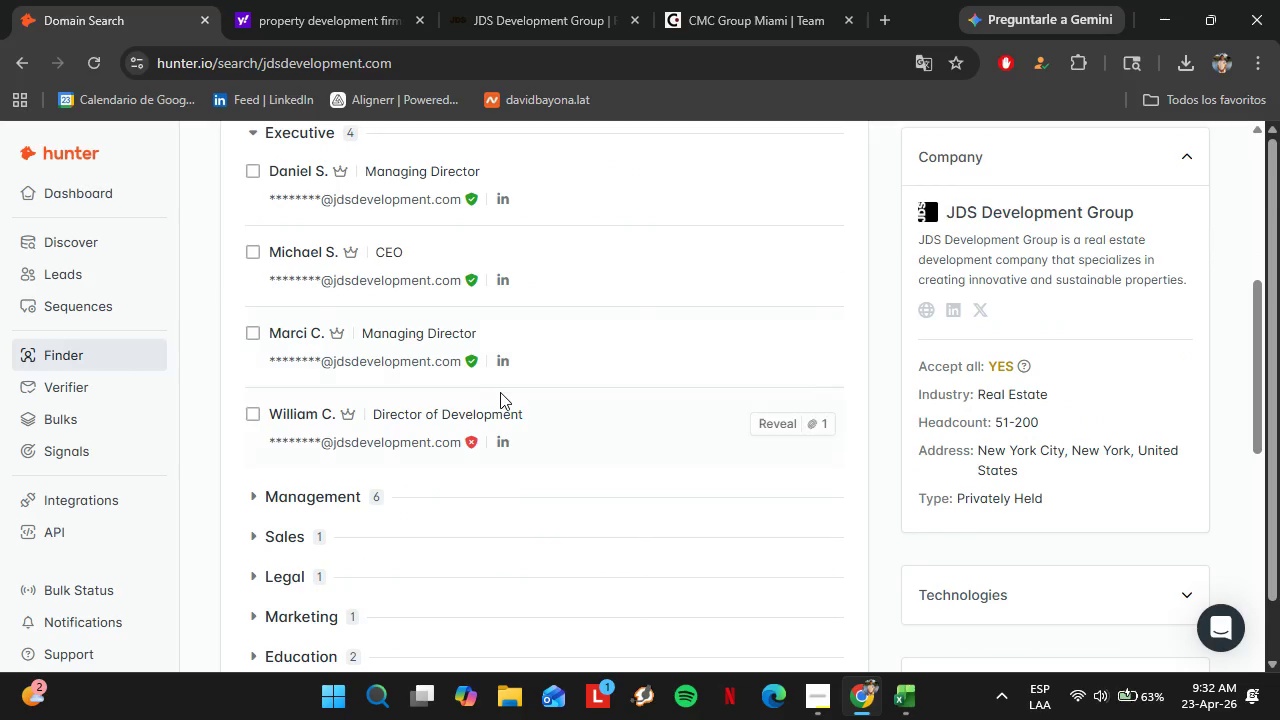 
scroll: coordinate [502, 393], scroll_direction: up, amount: 1.0
 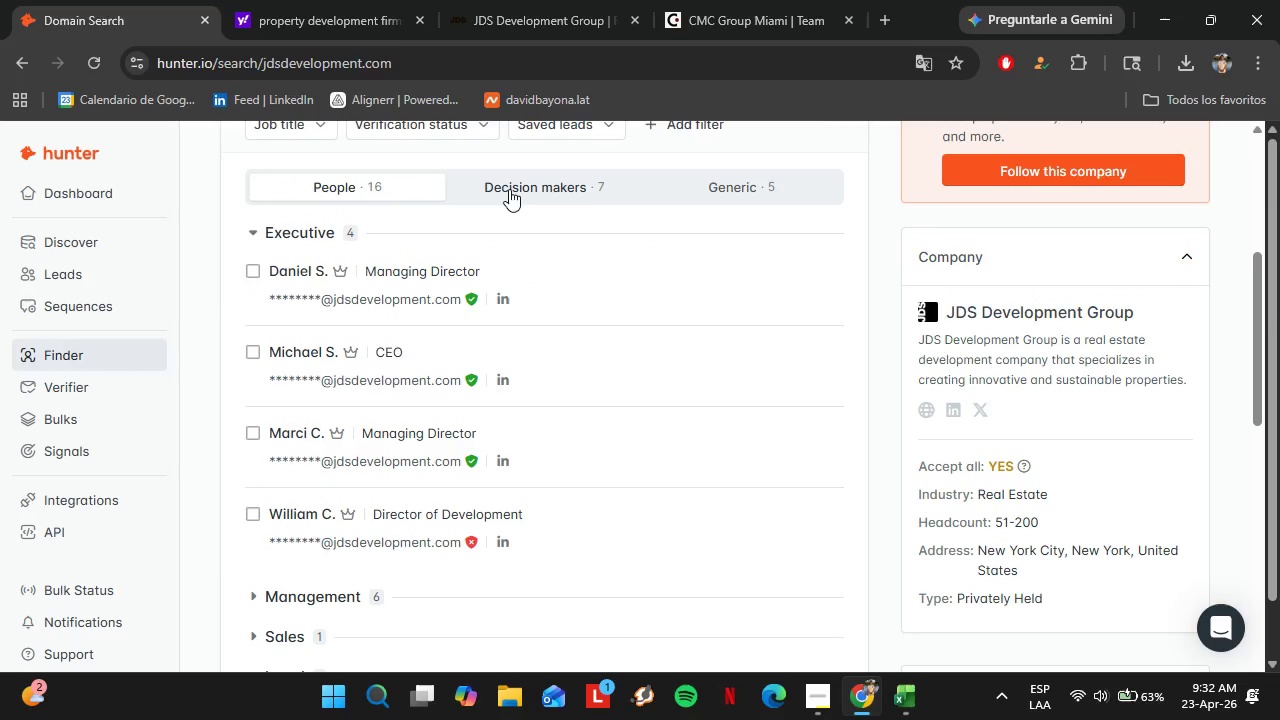 
left_click([524, 193])
 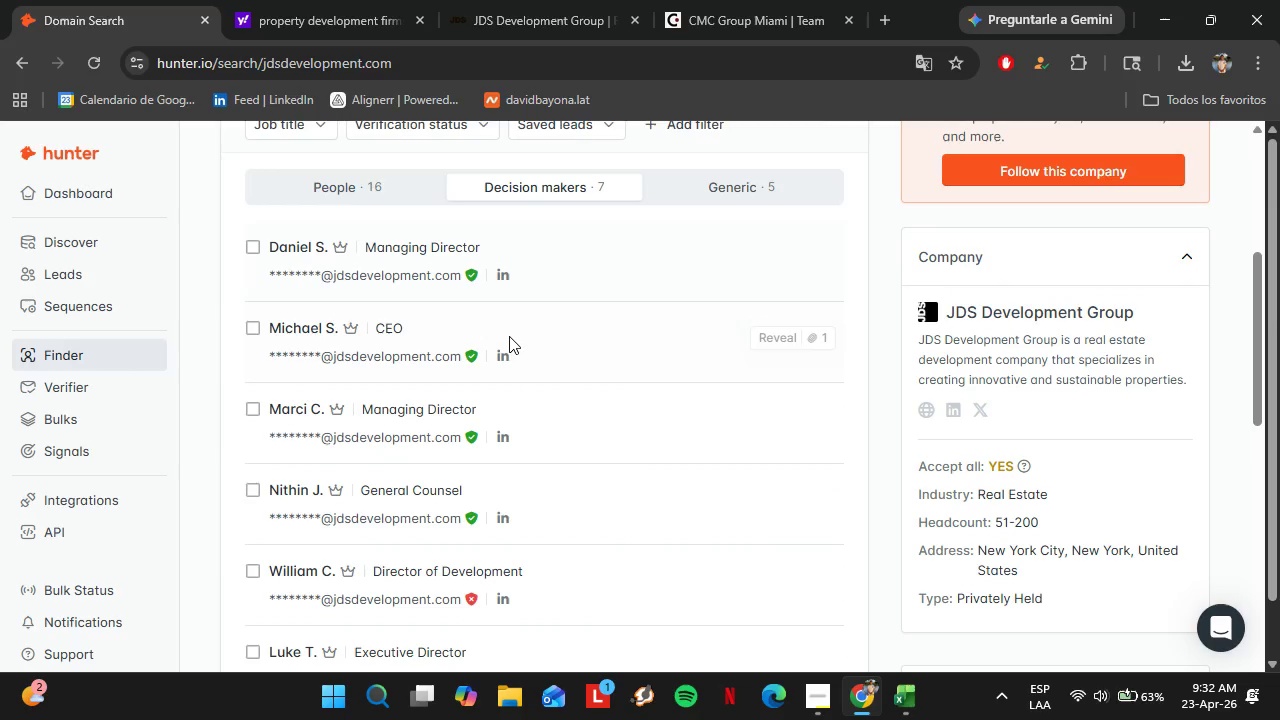 
scroll: coordinate [509, 336], scroll_direction: down, amount: 1.0
 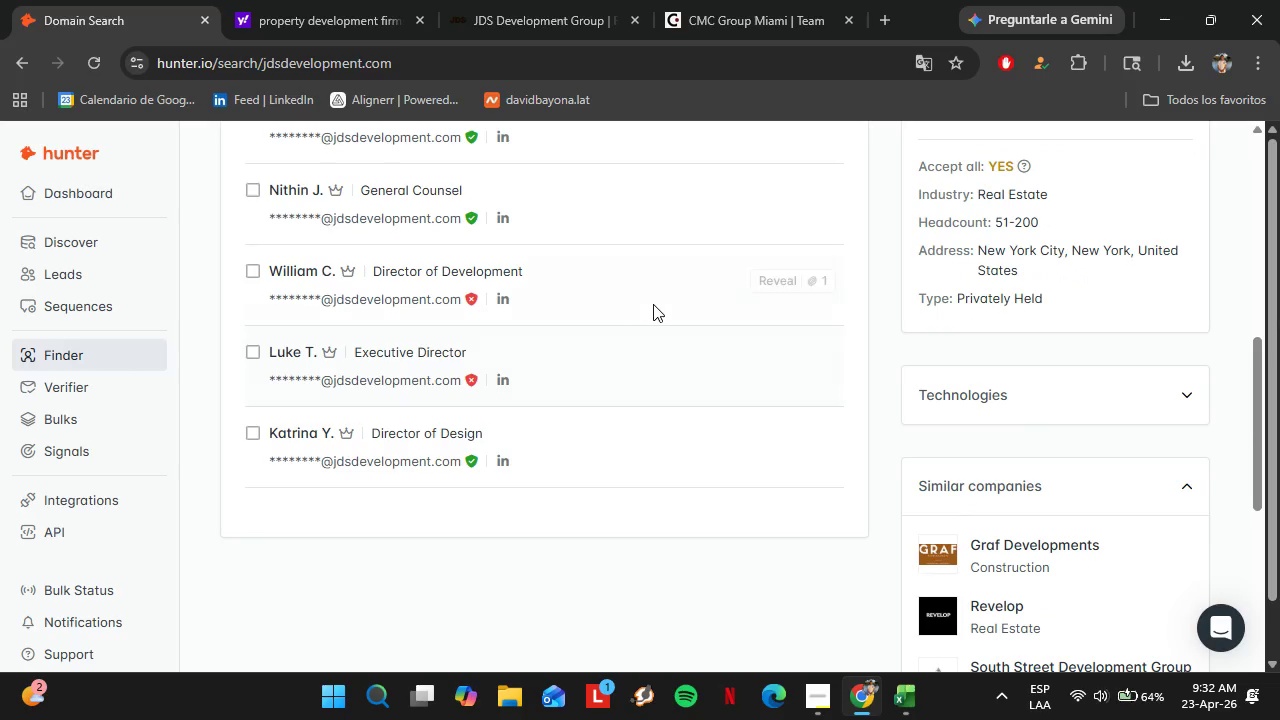 
scroll: coordinate [620, 340], scroll_direction: up, amount: 3.0
 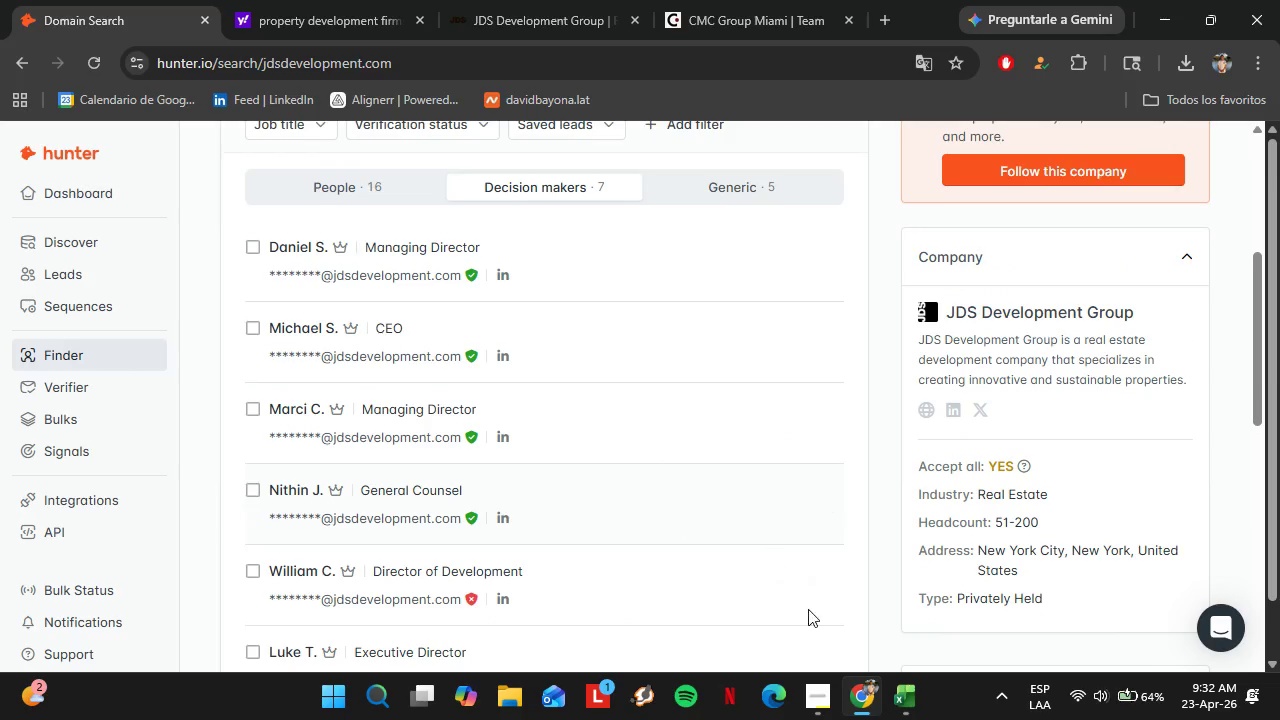 
left_click([822, 682])